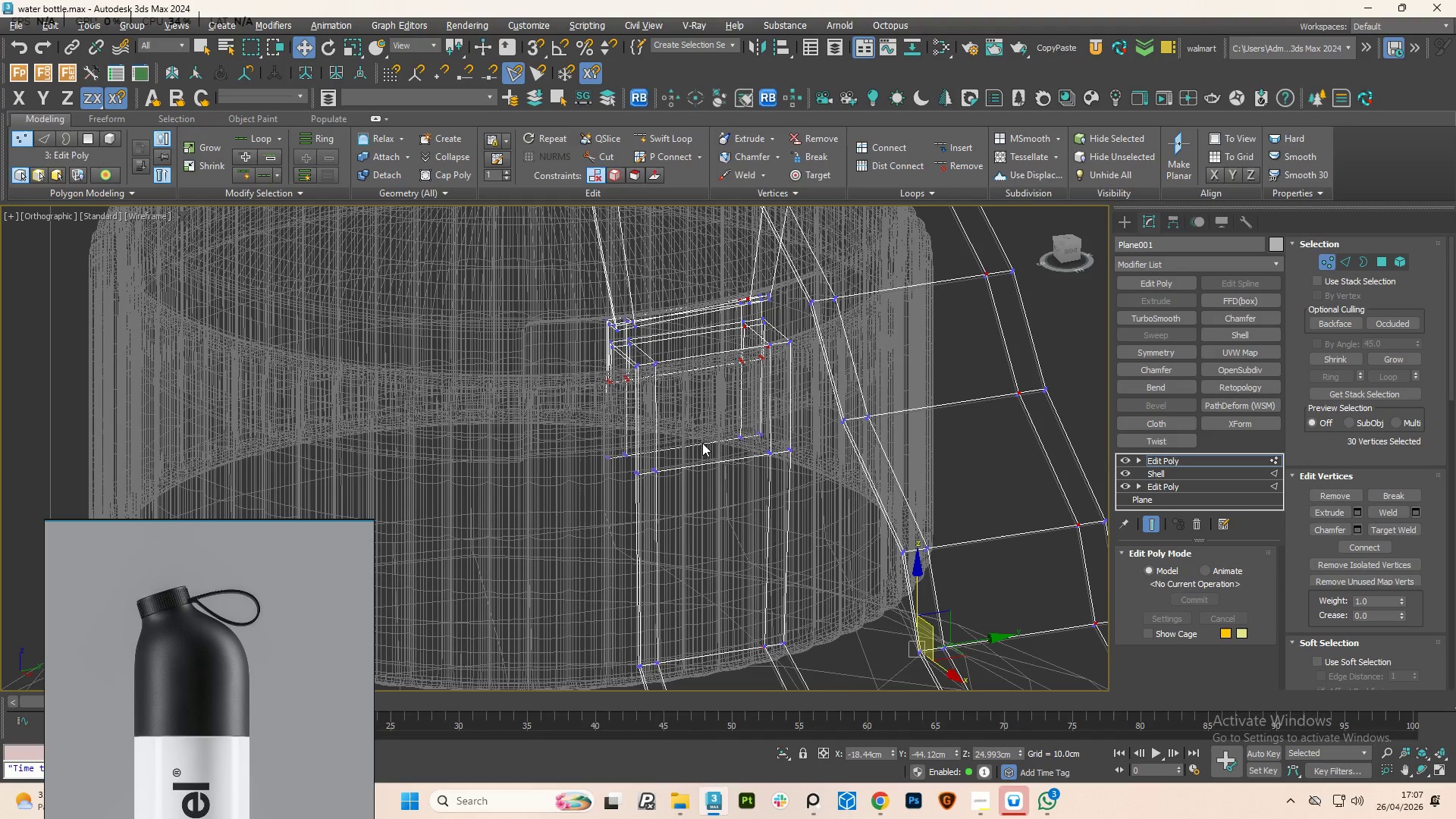 
hold_key(key=AltLeft, duration=1.58)
left_click_drag(start_coordinate=[630, 343], to_coordinate=[794, 434])
 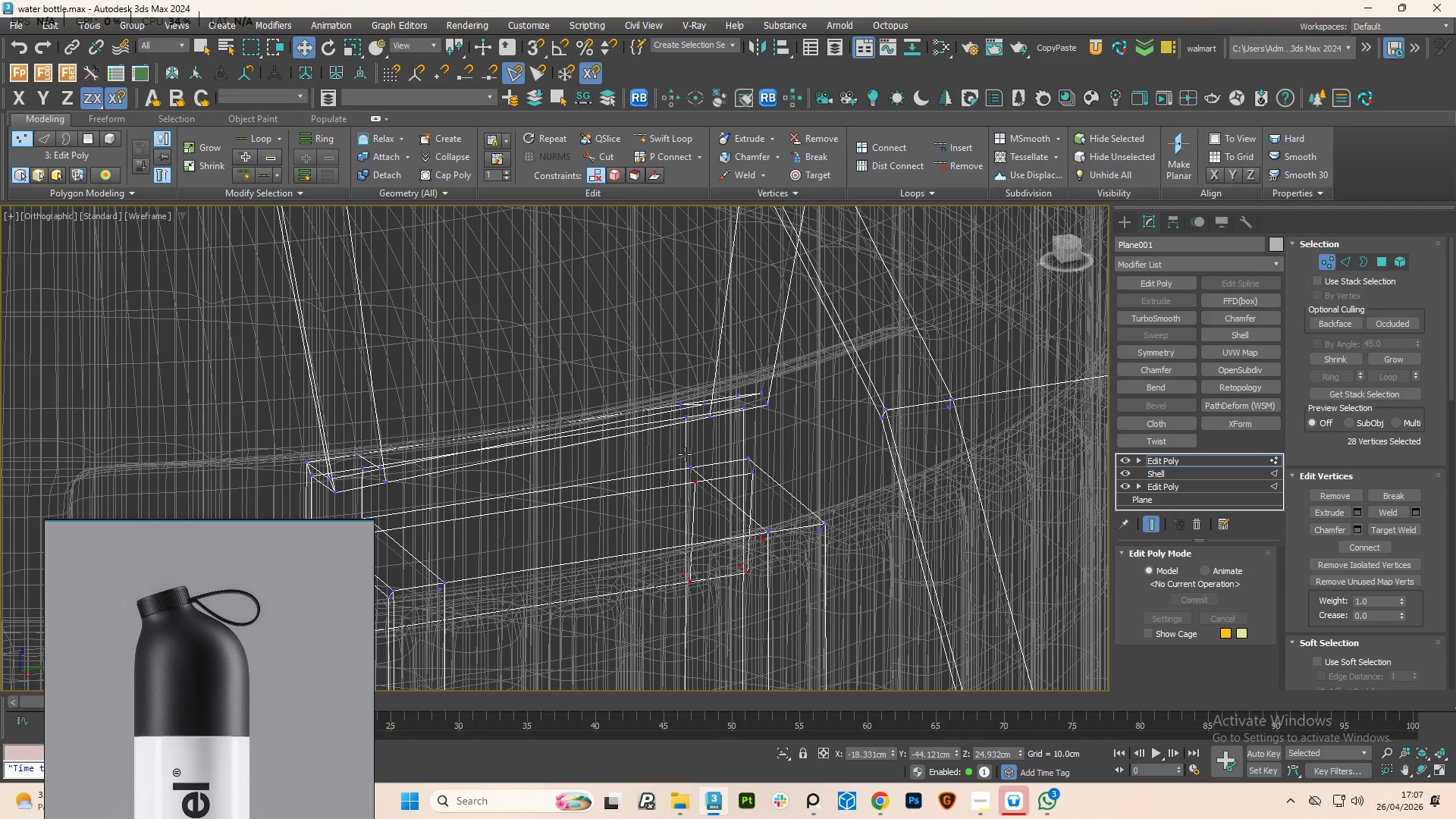 
scroll: coordinate [703, 408], scroll_direction: up, amount: 3.0
 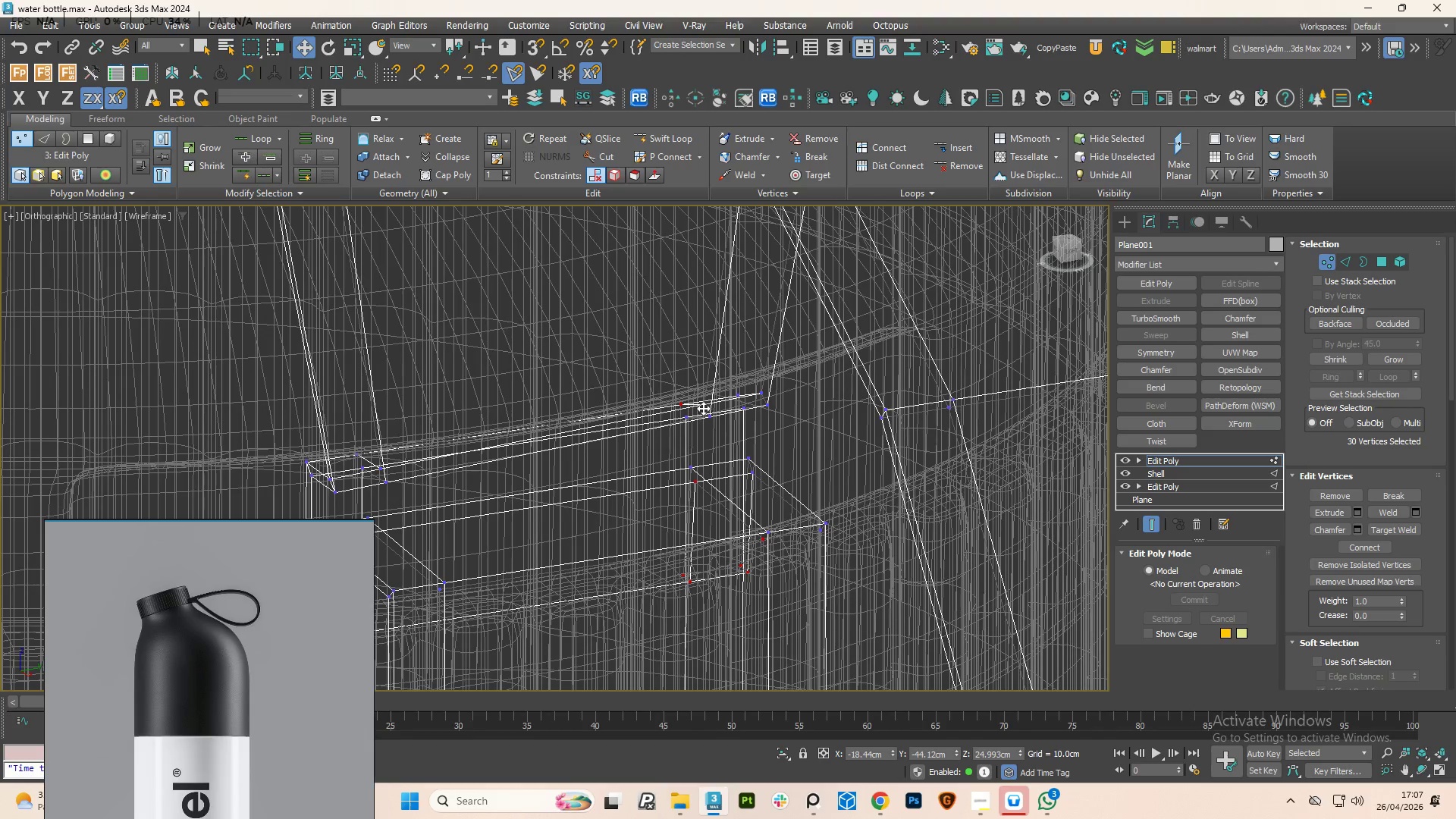 
hold_key(key=AltLeft, duration=0.73)
 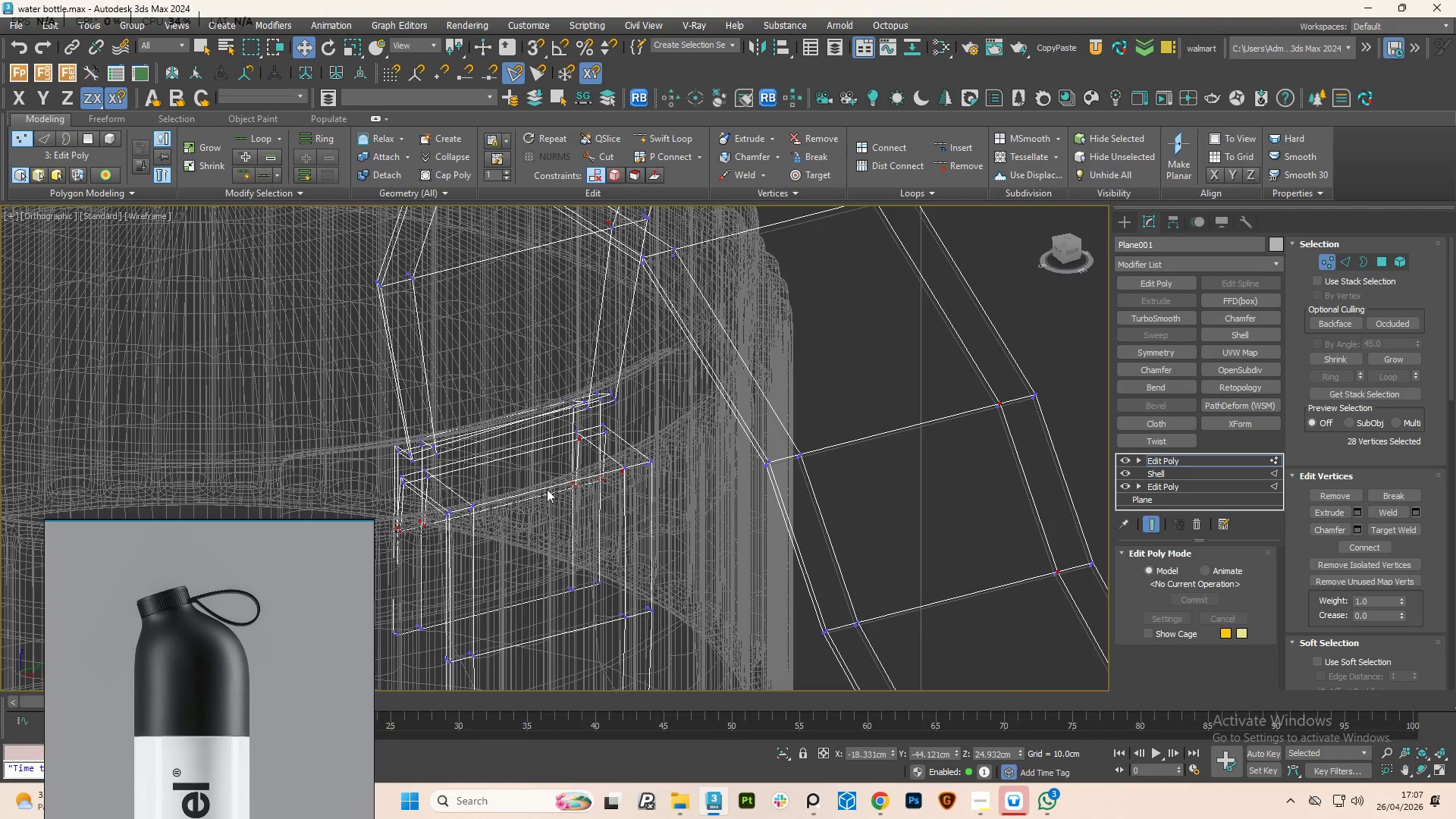 
scroll: coordinate [686, 453], scroll_direction: down, amount: 2.0
 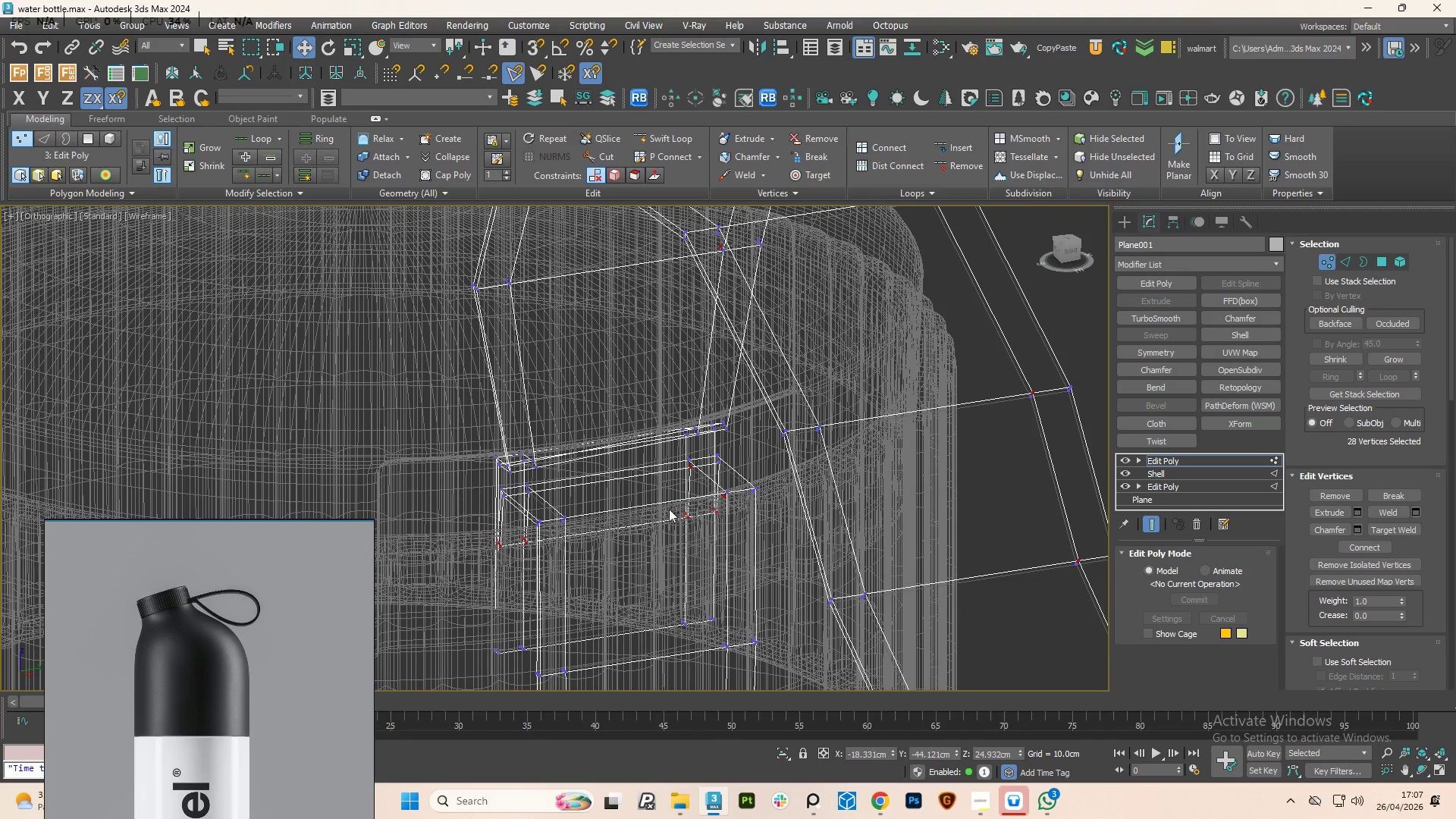 
scroll: coordinate [555, 478], scroll_direction: up, amount: 3.0
 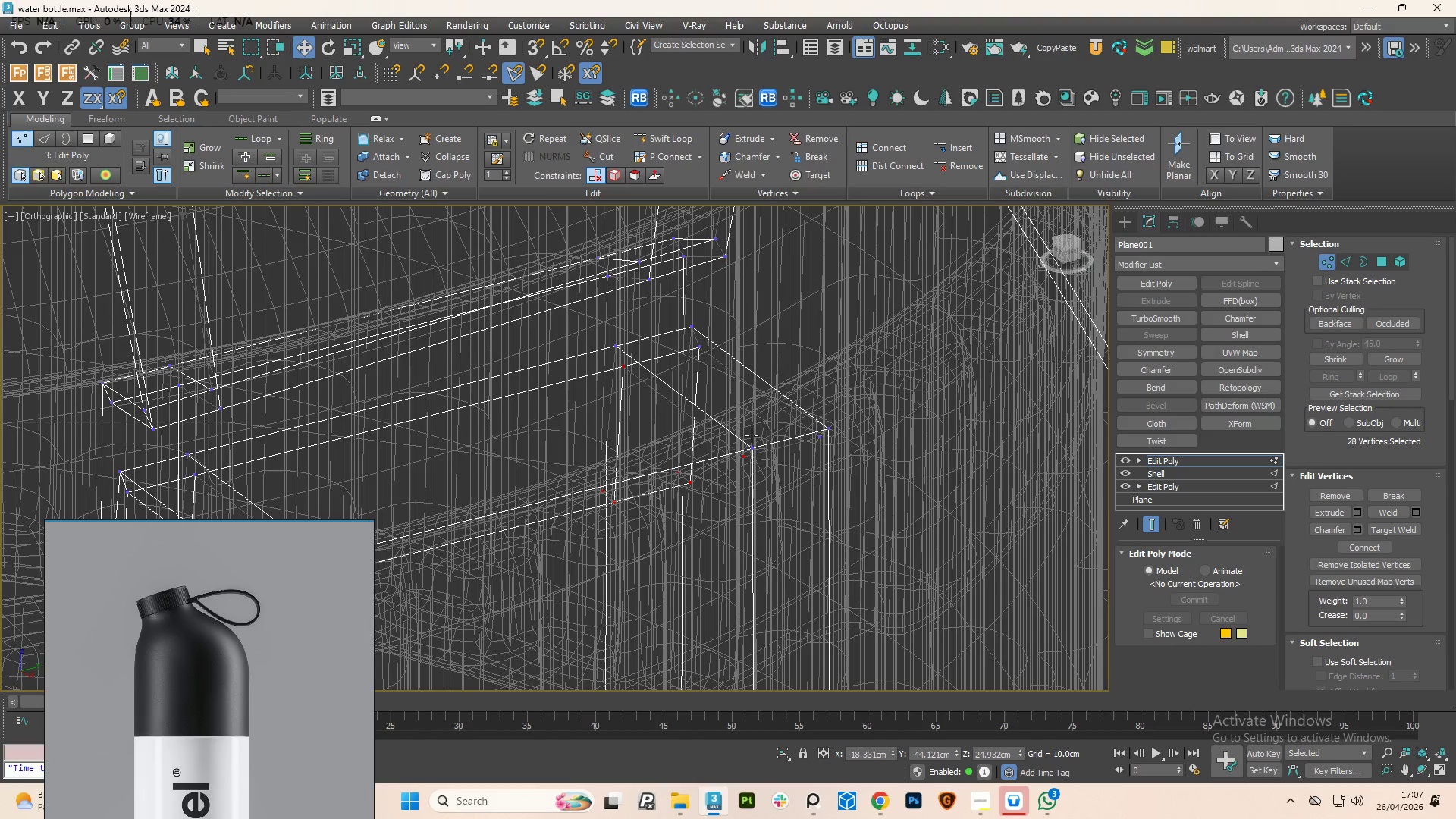 
hold_key(key=AltLeft, duration=0.61)
 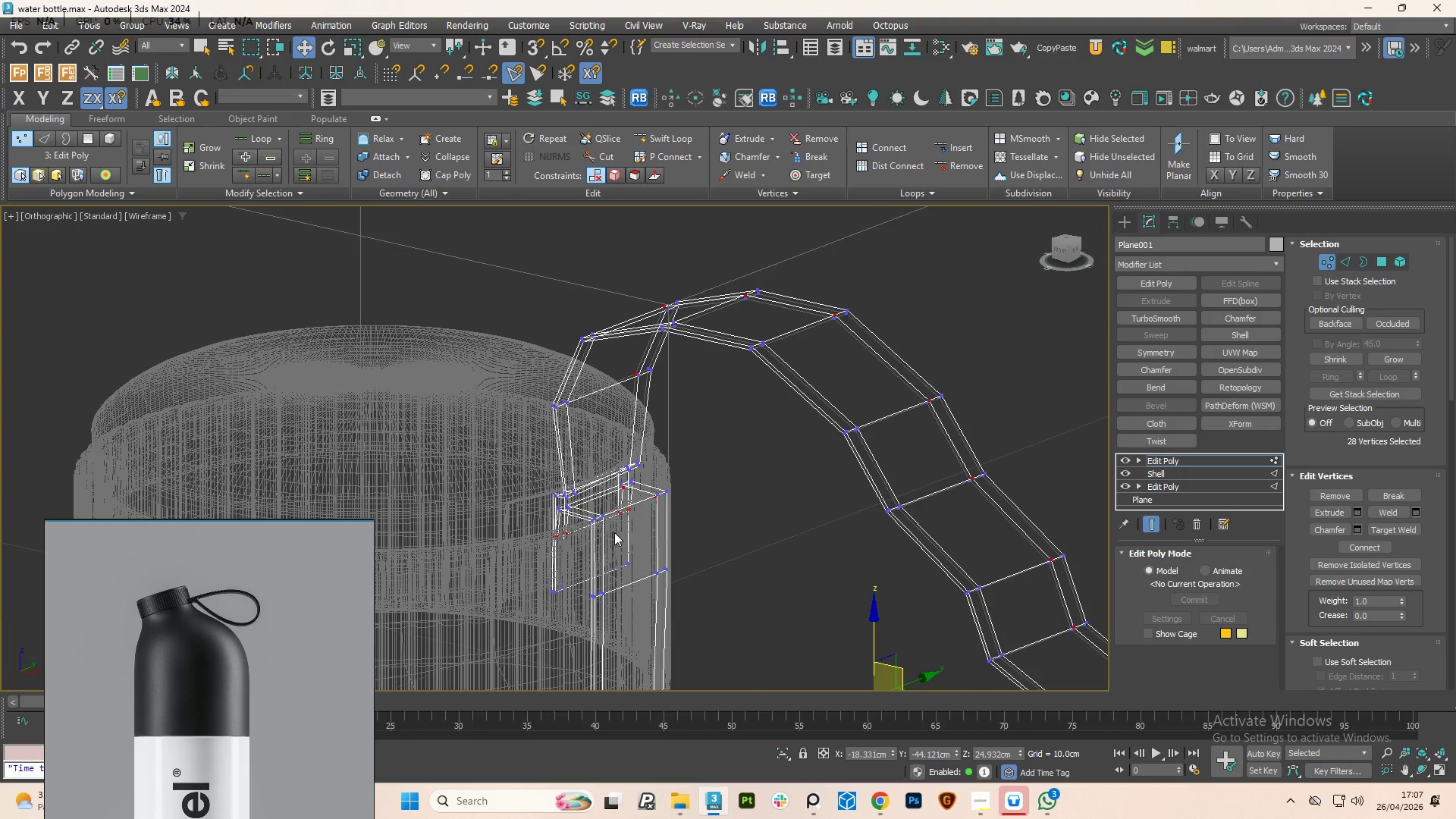 
scroll: coordinate [797, 438], scroll_direction: down, amount: 5.0
 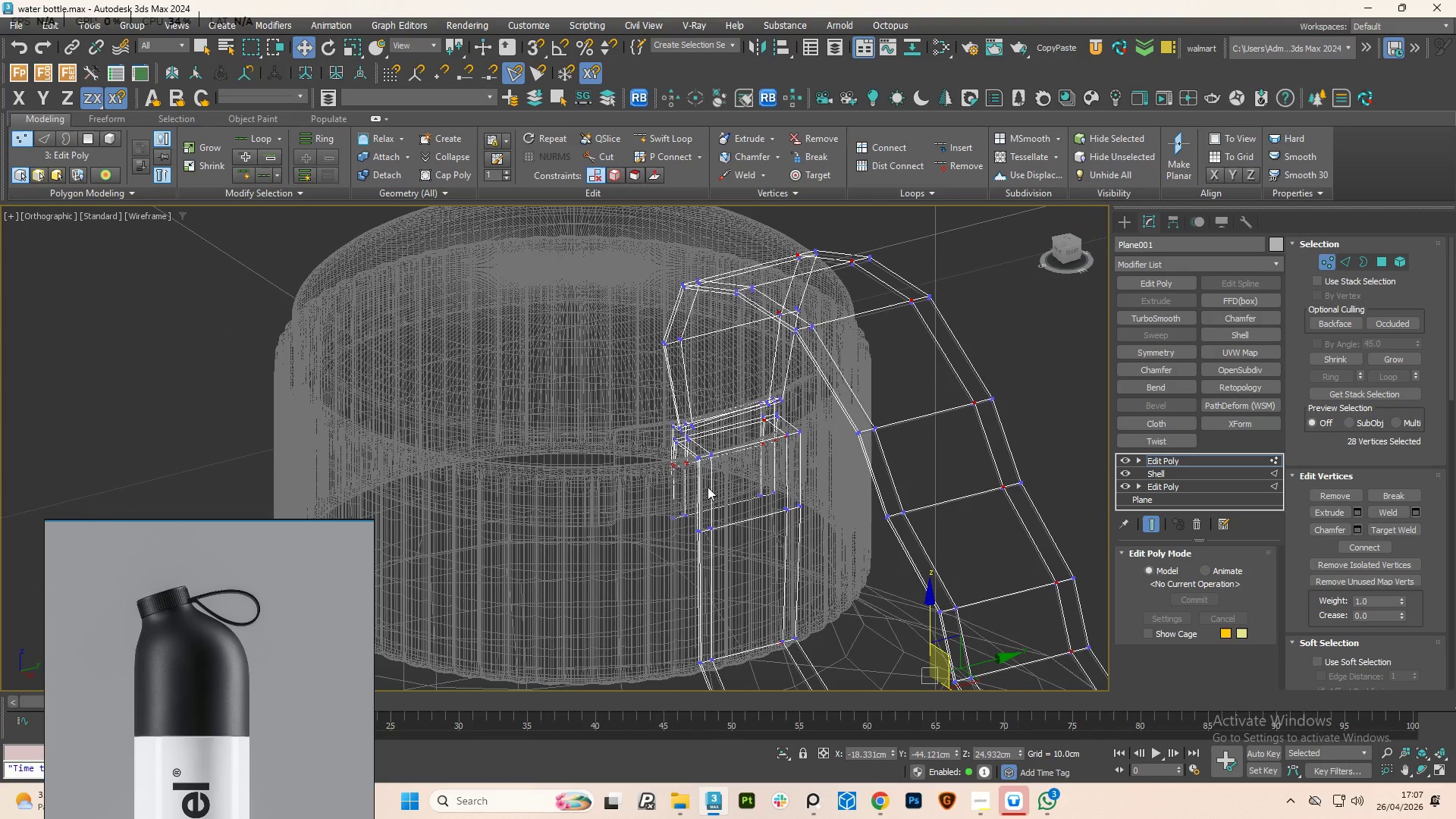 
scroll: coordinate [466, 526], scroll_direction: up, amount: 5.0
 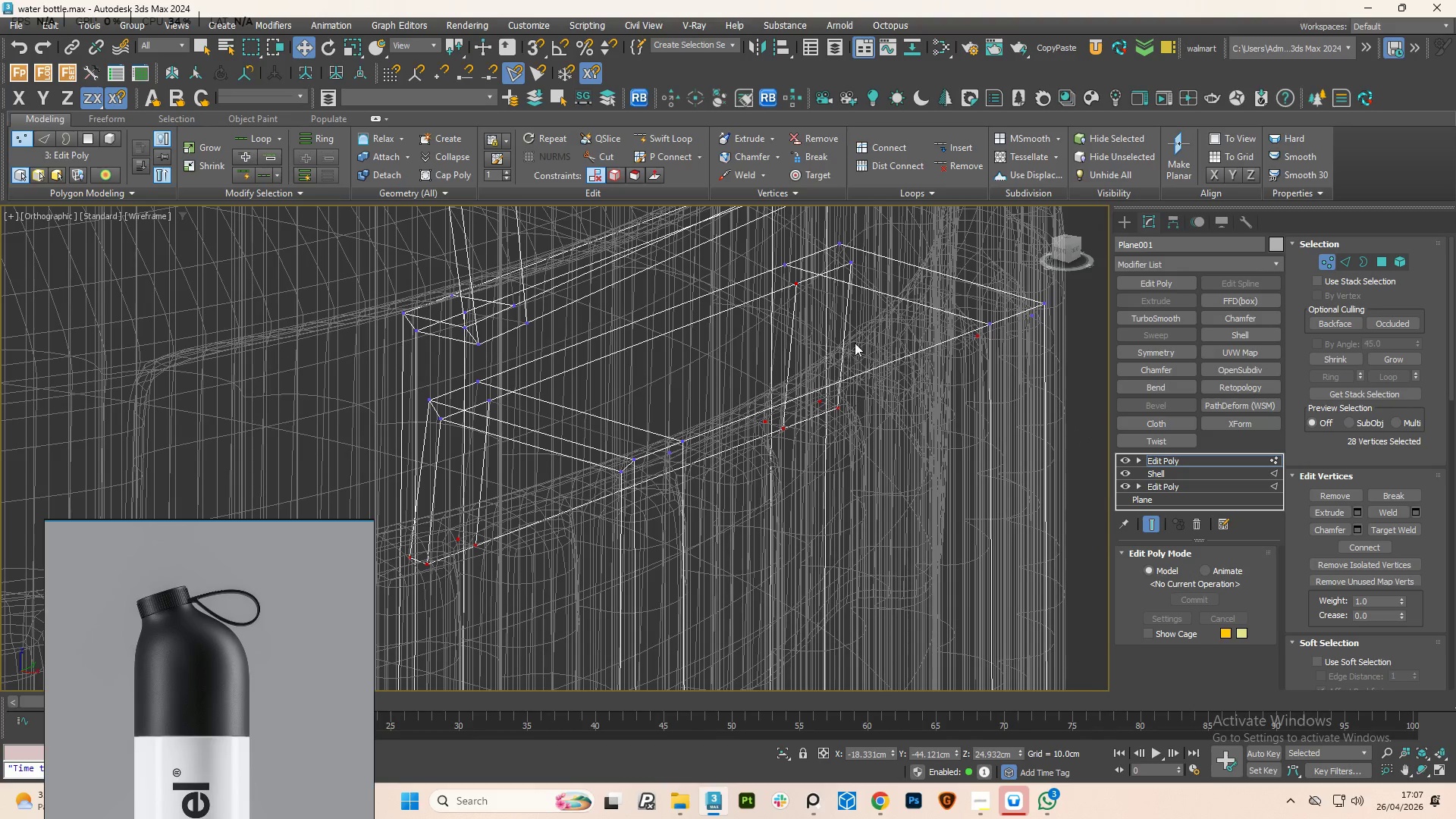 
hold_key(key=AltLeft, duration=1.89)
left_click_drag(start_coordinate=[595, 356], to_coordinate=[750, 429])
 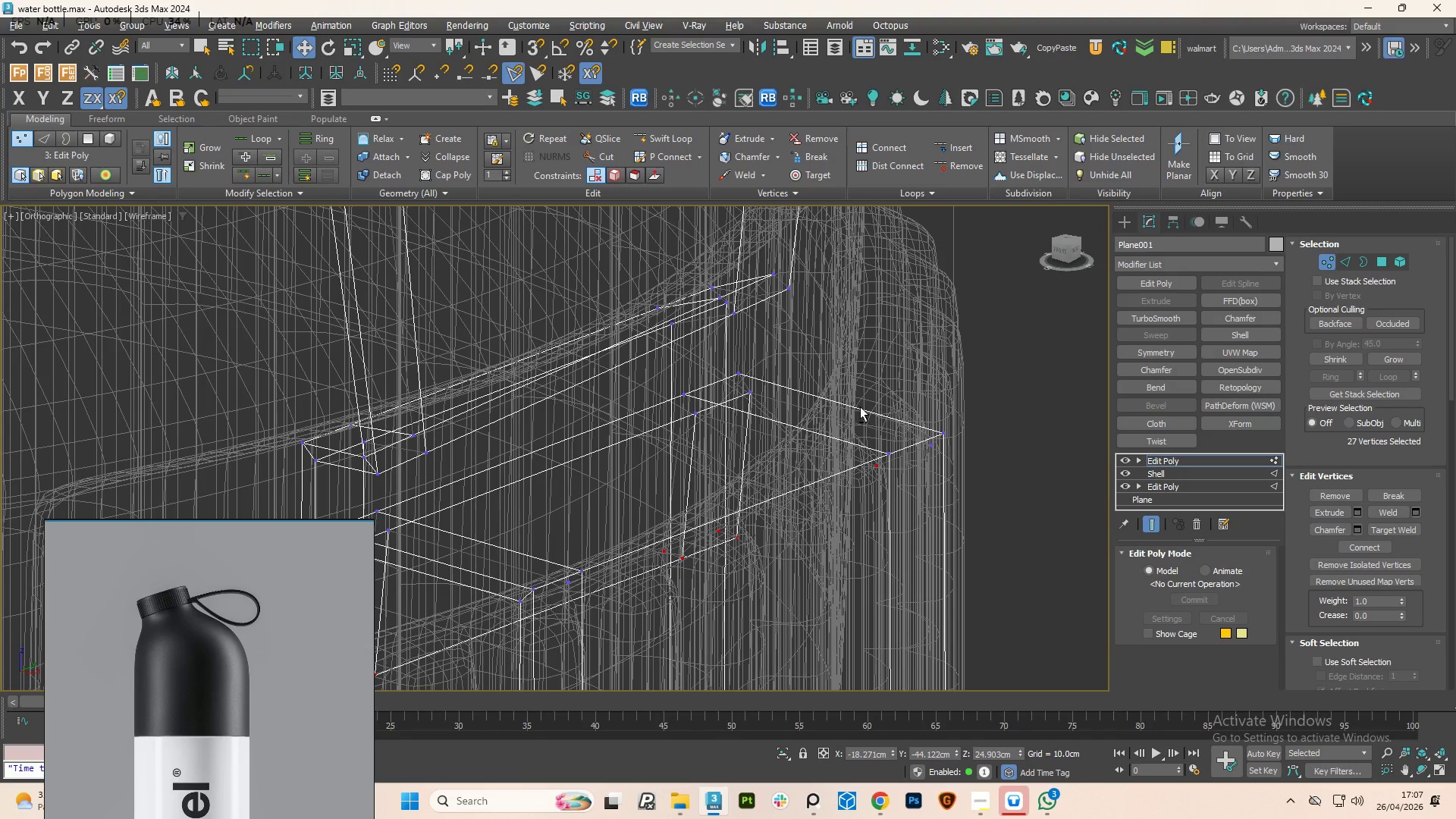 
left_click_drag(start_coordinate=[860, 406], to_coordinate=[968, 548])
 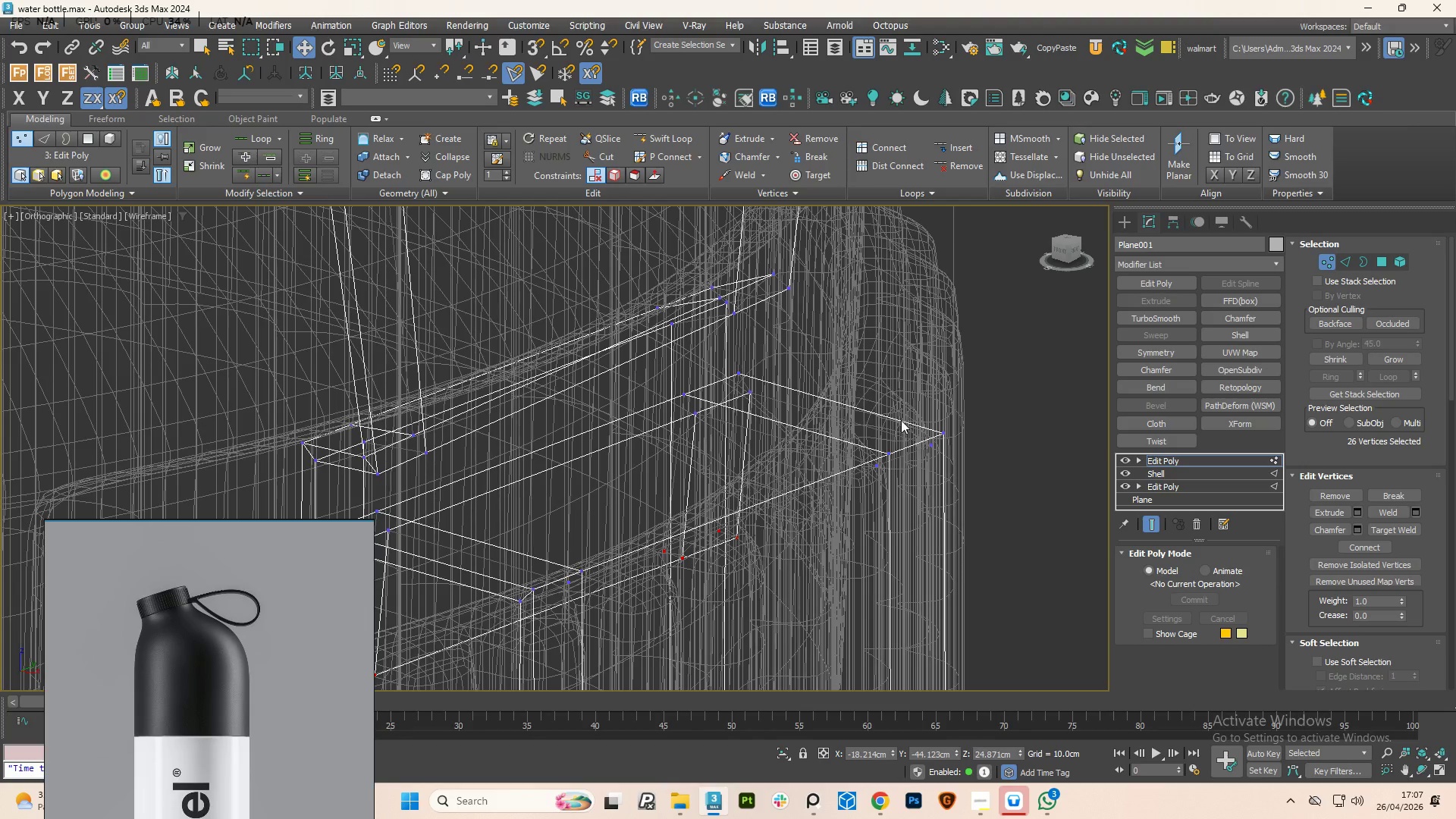 
hold_key(key=AltLeft, duration=0.66)
 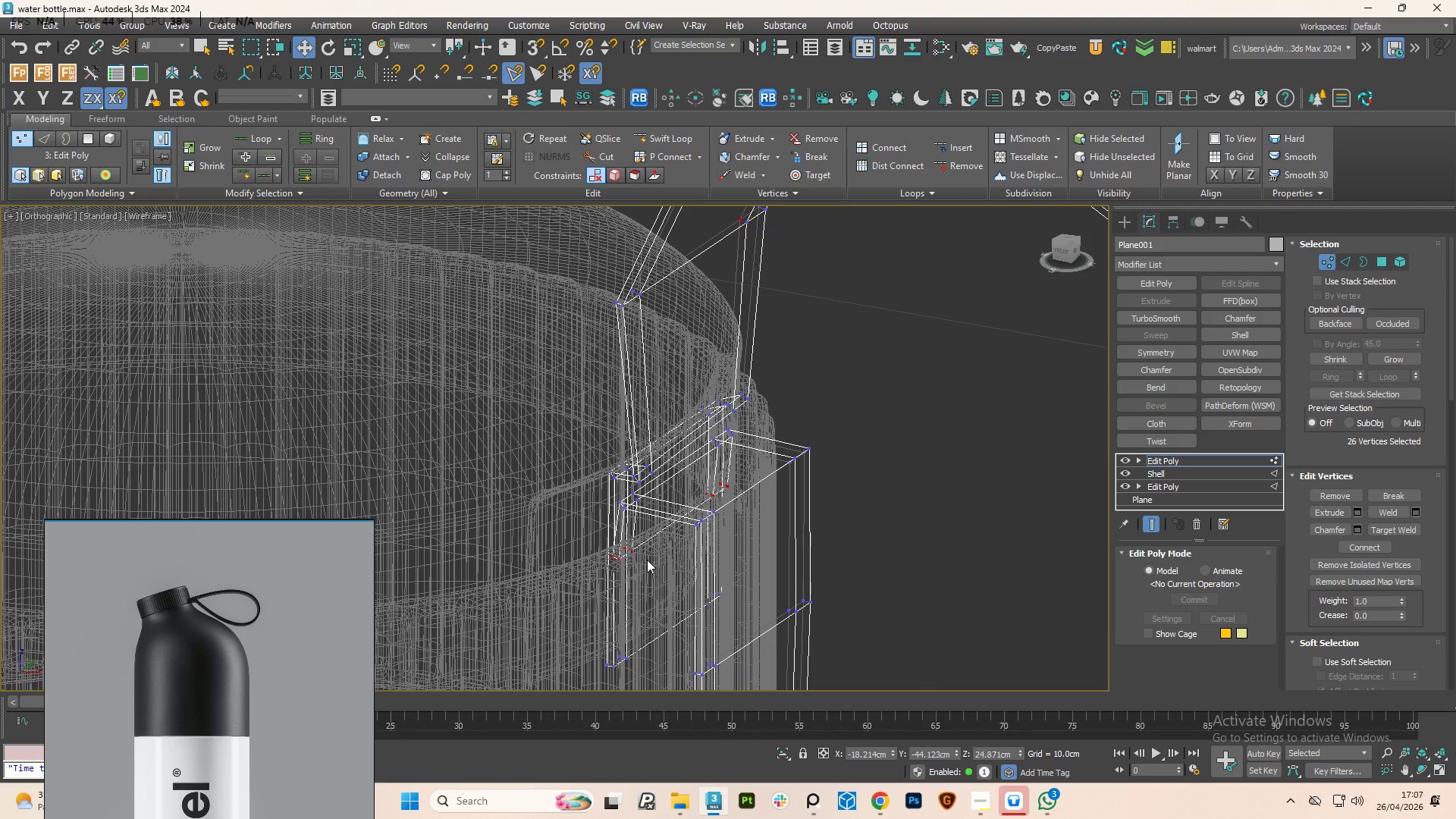 
scroll: coordinate [901, 421], scroll_direction: down, amount: 3.0
 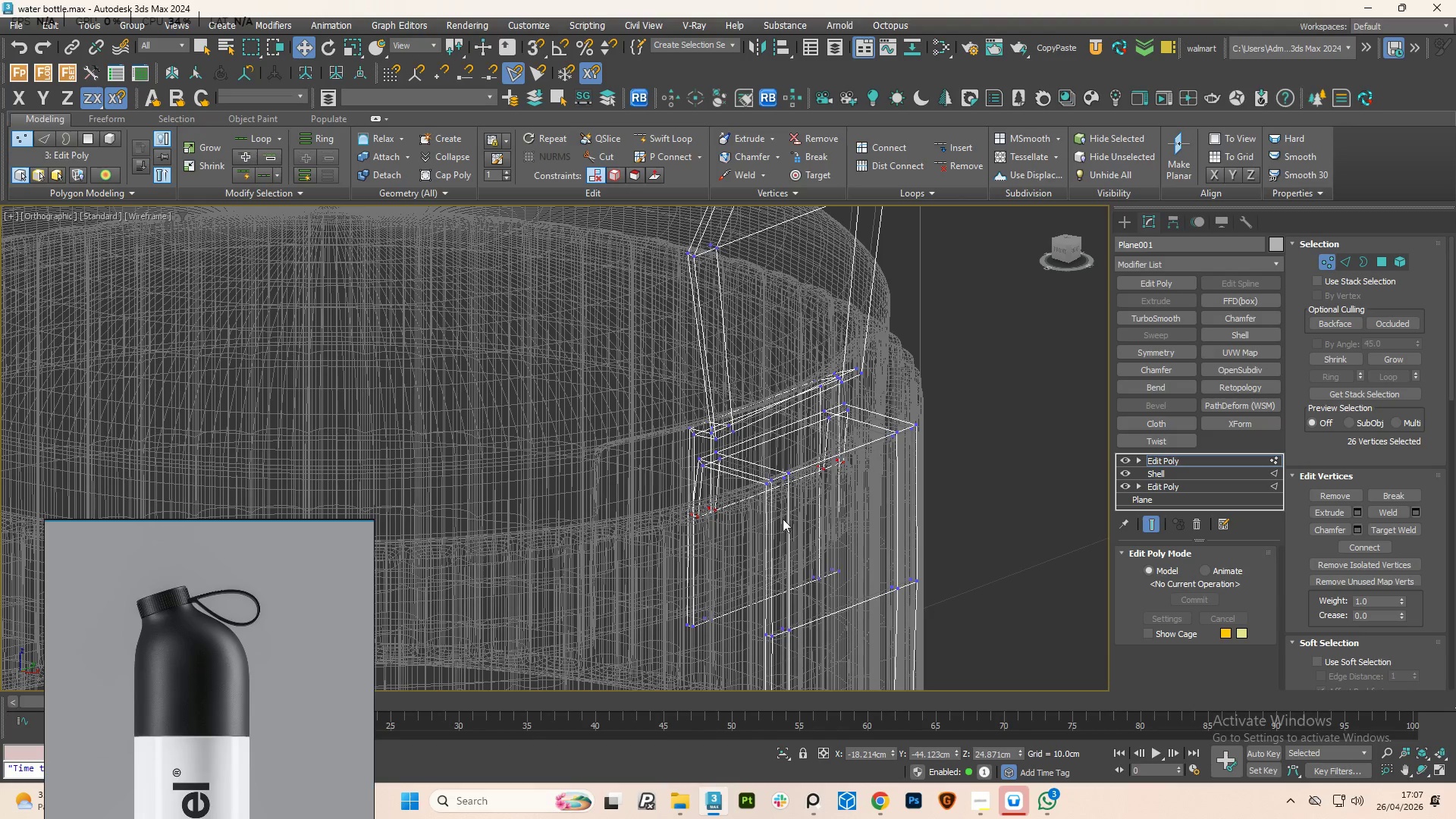 
scroll: coordinate [632, 559], scroll_direction: up, amount: 3.0
 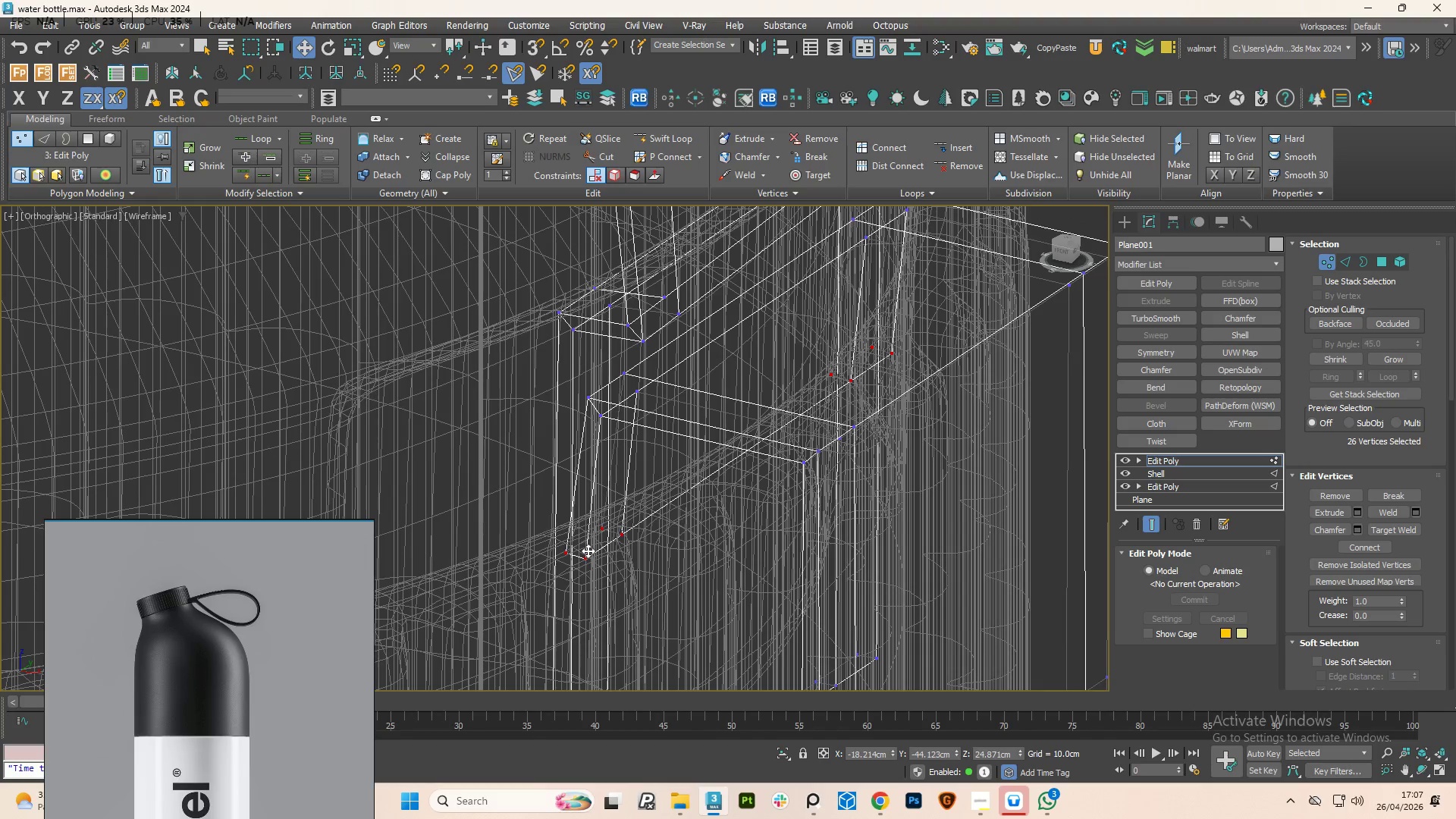 
left_click_drag(start_coordinate=[588, 551], to_coordinate=[603, 557])
 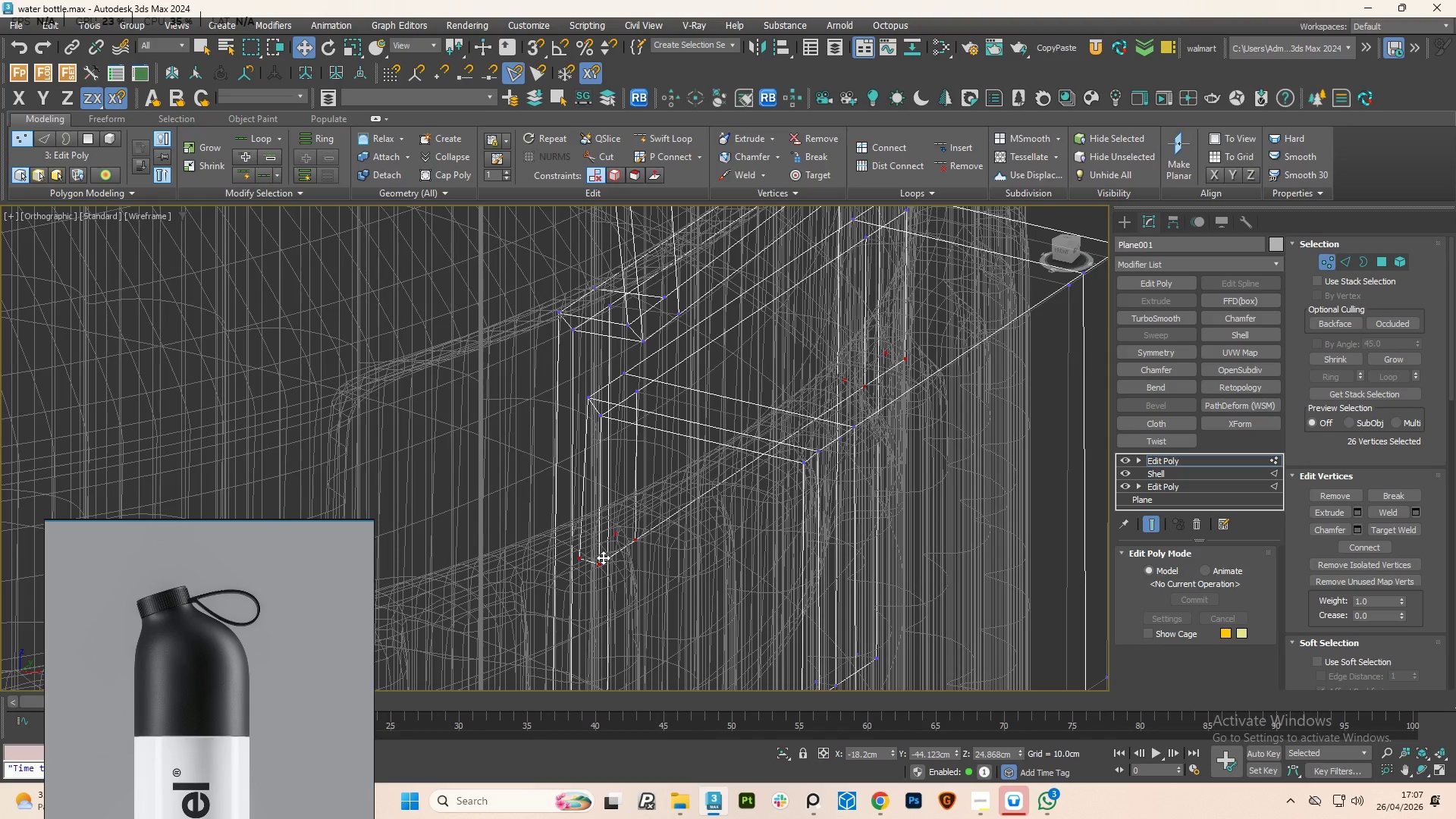 
key(F3)
 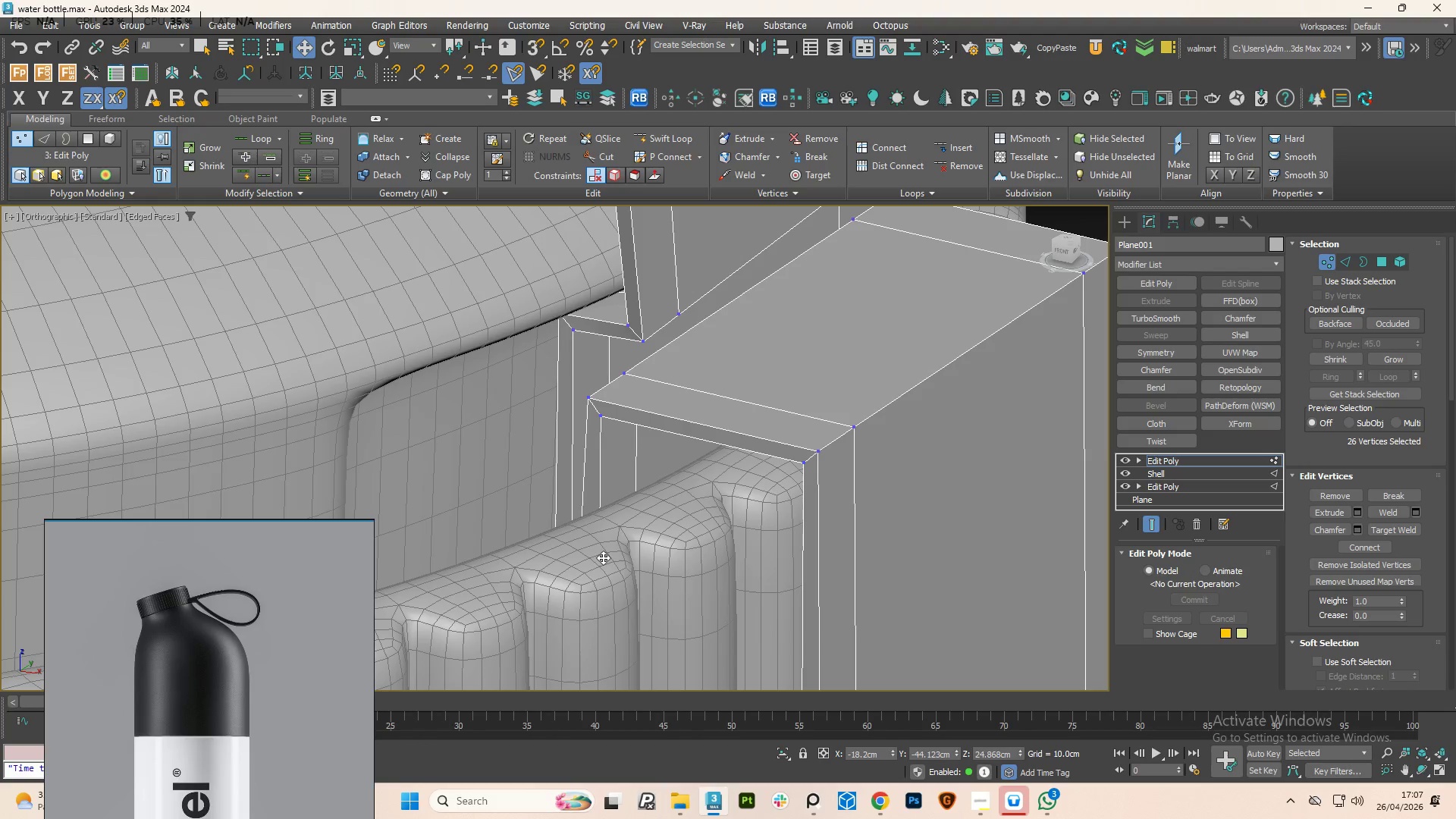 
hold_key(key=AltLeft, duration=0.48)
 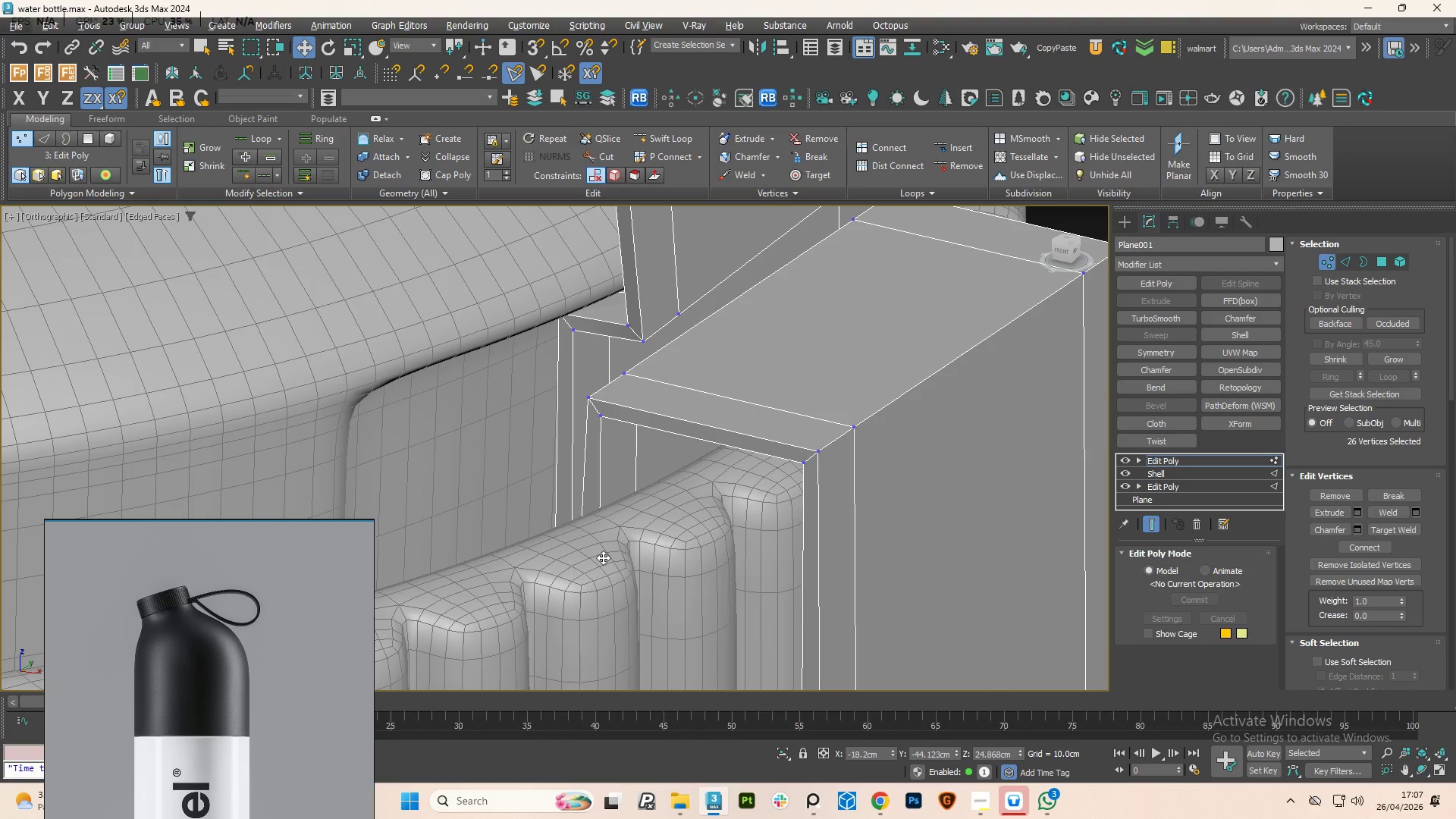 
hold_key(key=AltLeft, duration=0.64)
 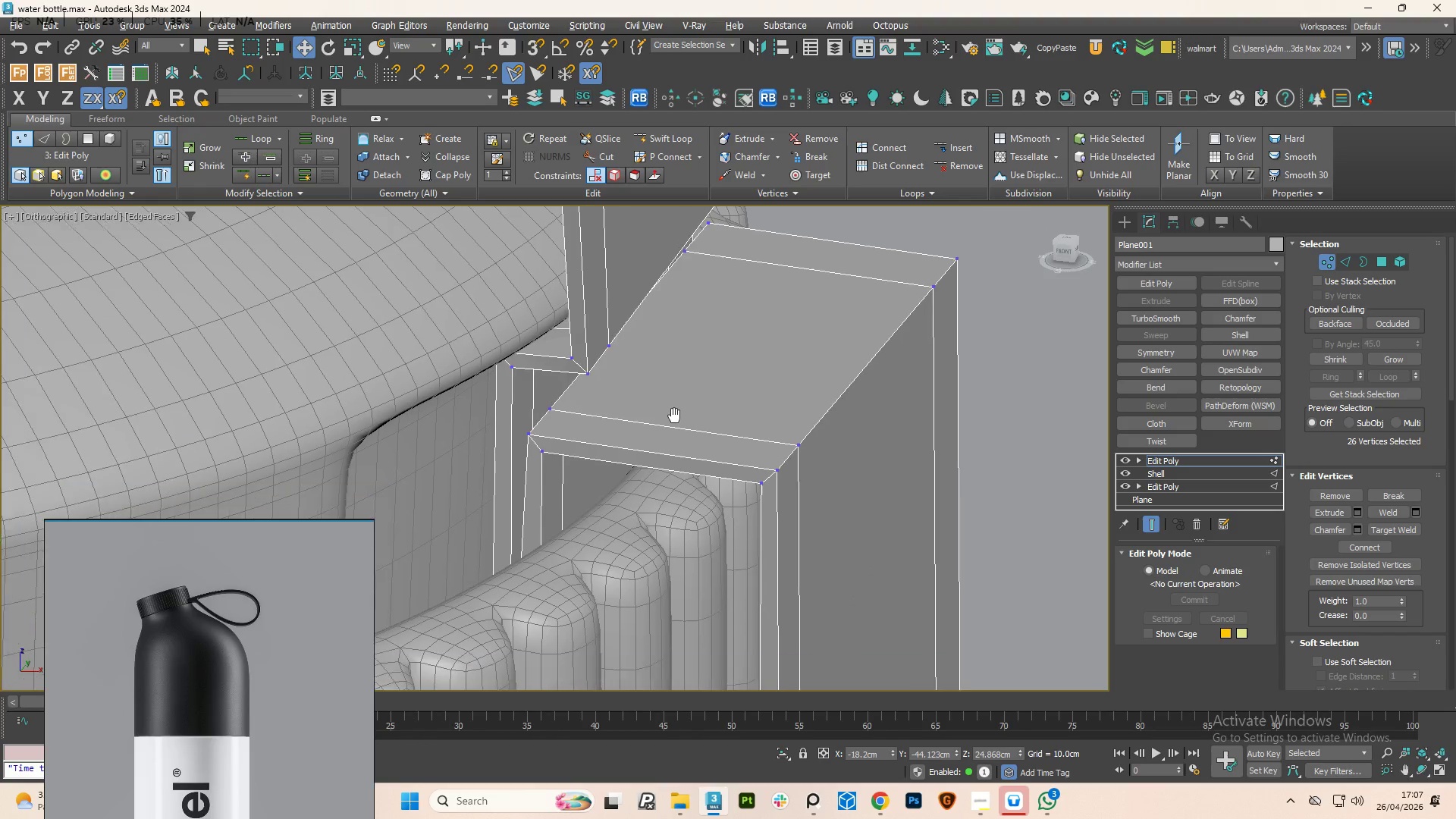 
hold_key(key=AltLeft, duration=2.31)
 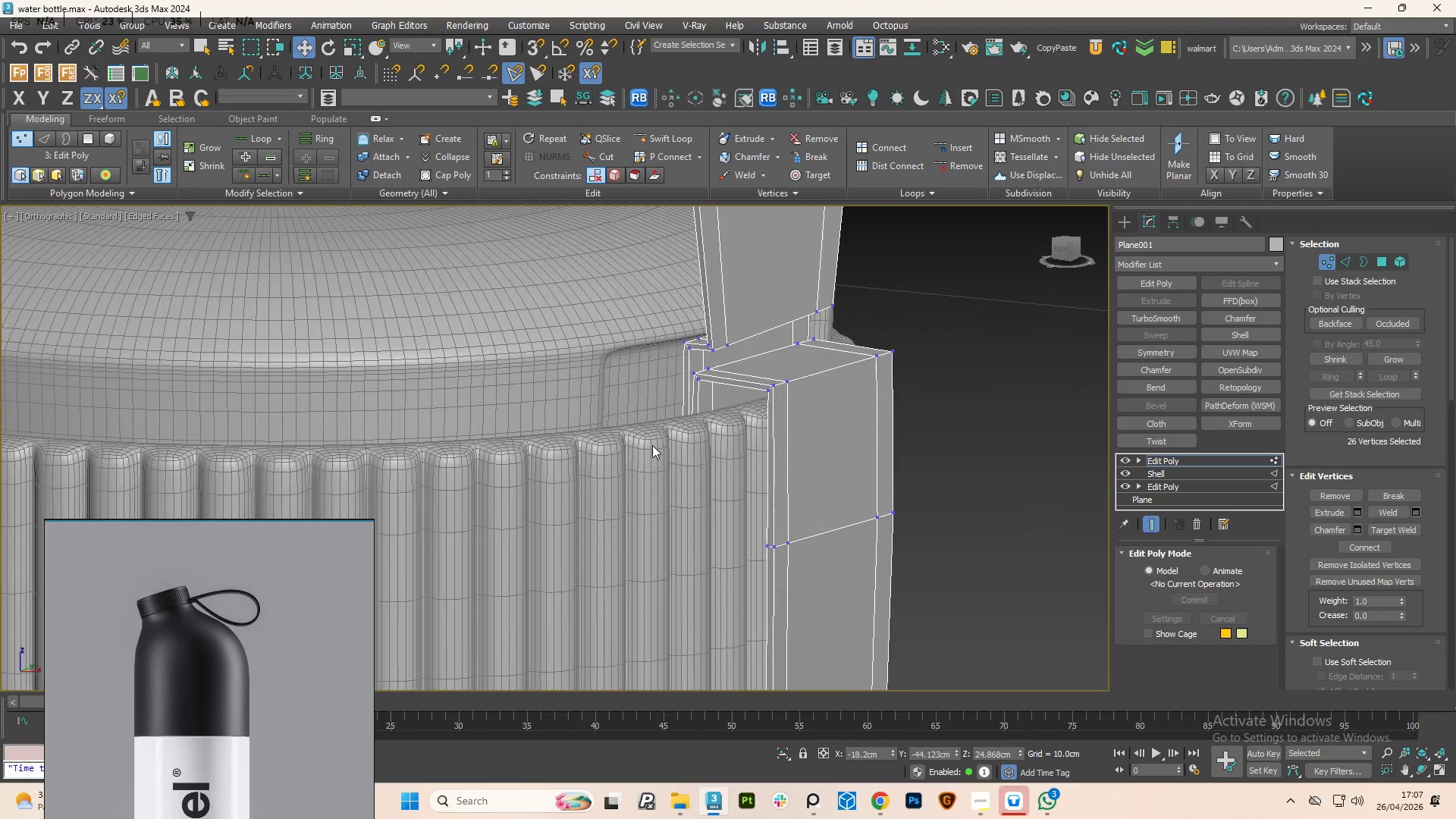 
scroll: coordinate [667, 425], scroll_direction: down, amount: 3.0
 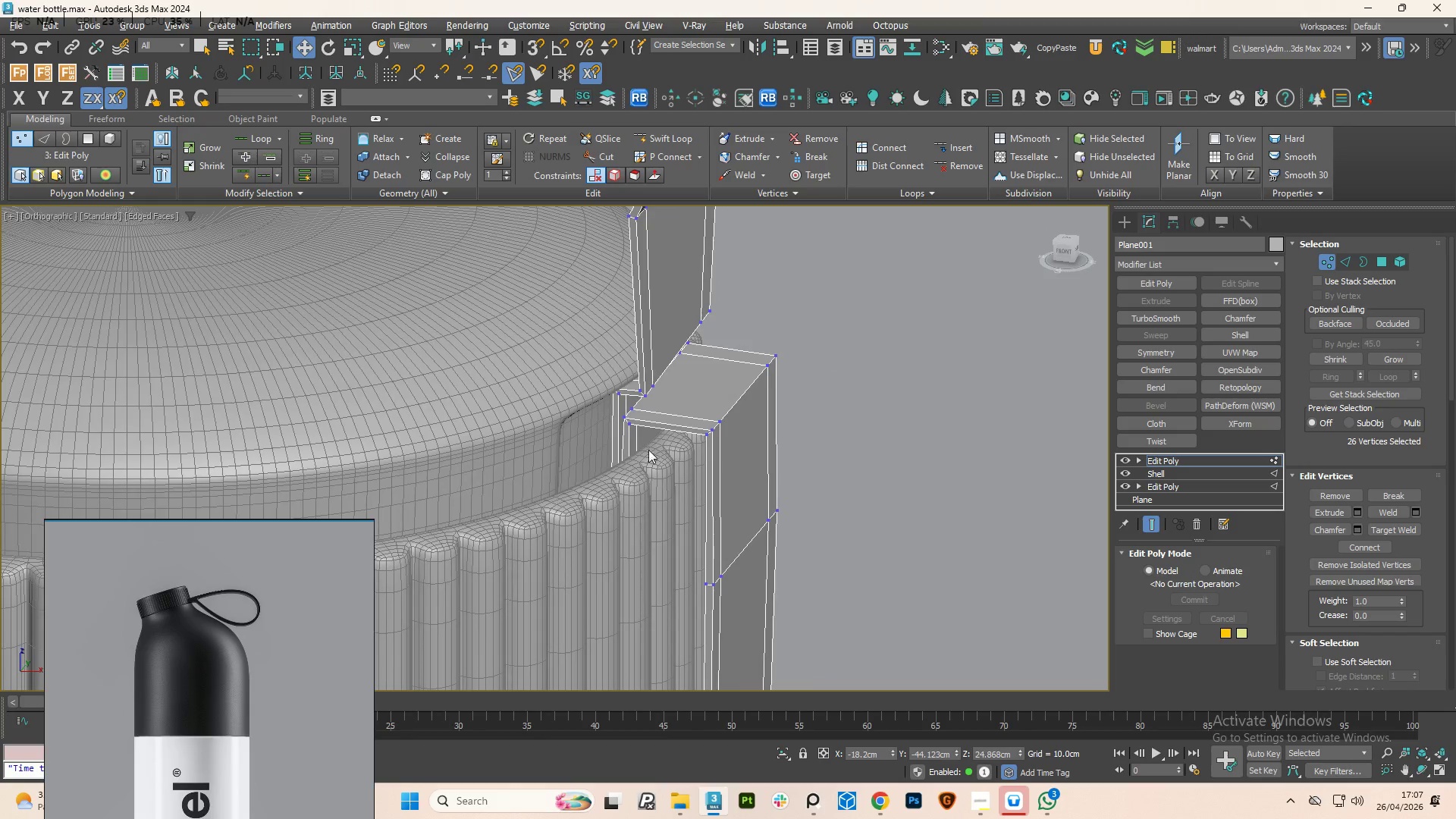 
hold_key(key=AltLeft, duration=1.2)
 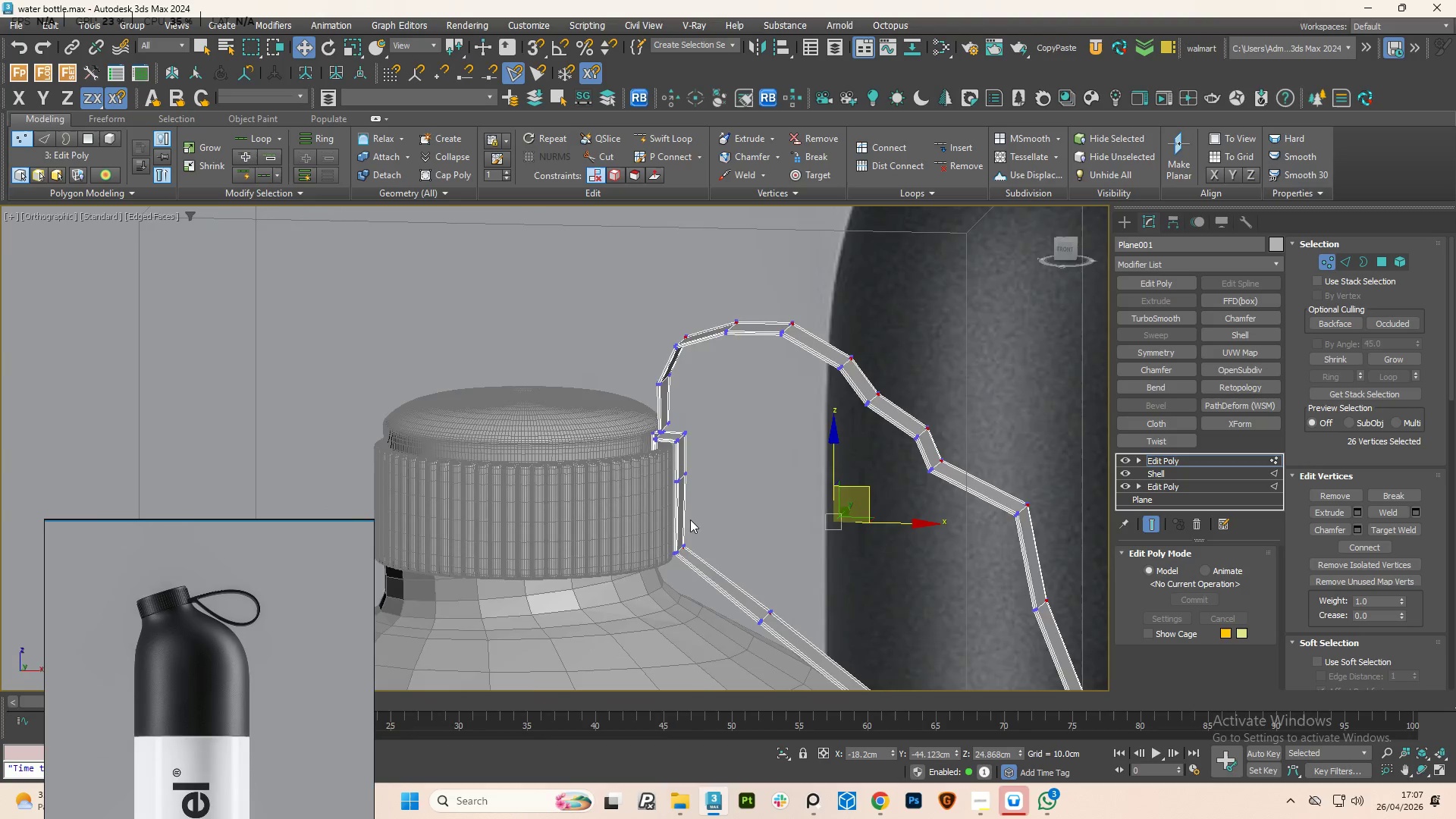 
scroll: coordinate [669, 441], scroll_direction: down, amount: 4.0
 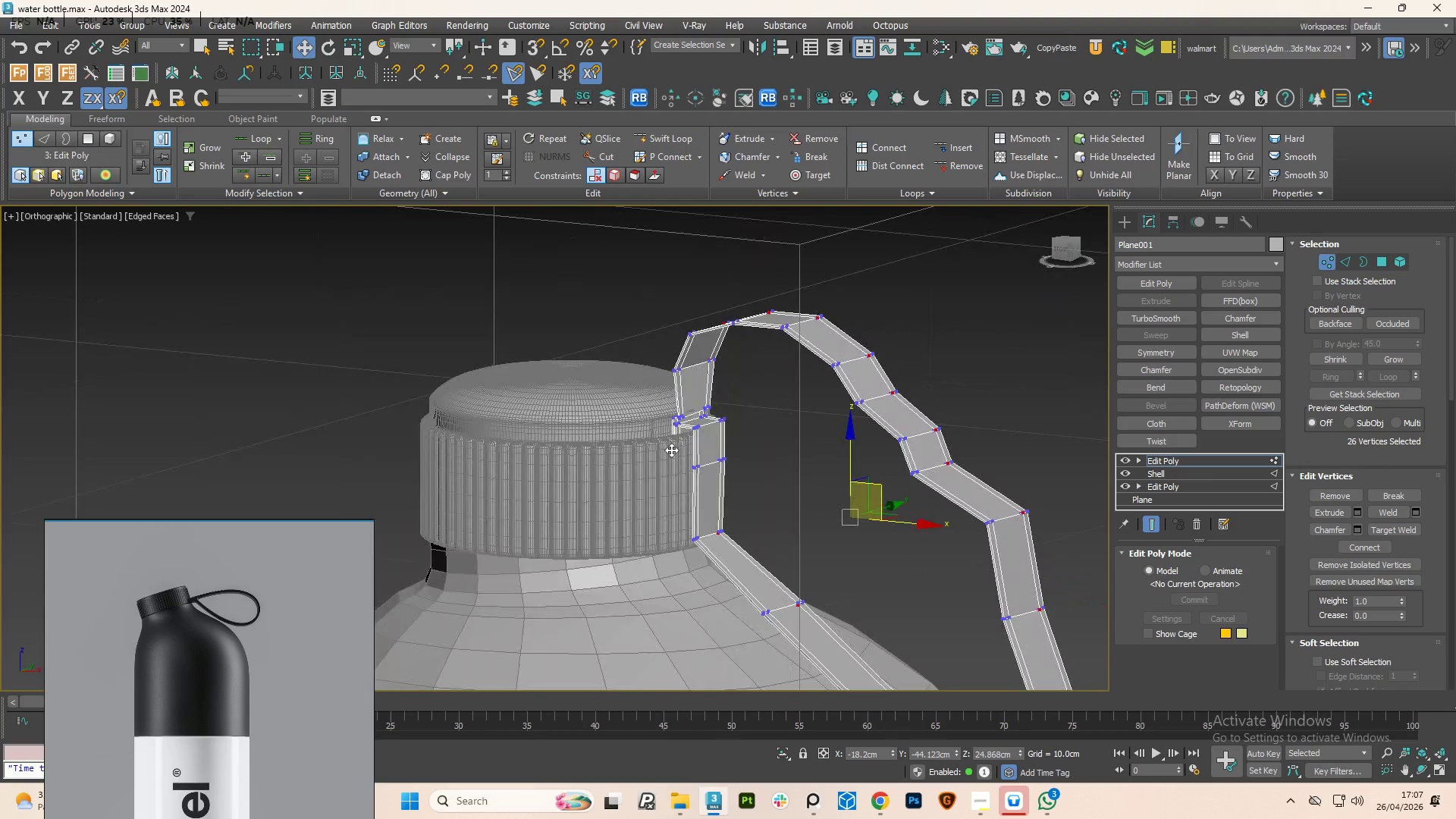 
hold_key(key=AltLeft, duration=0.62)
 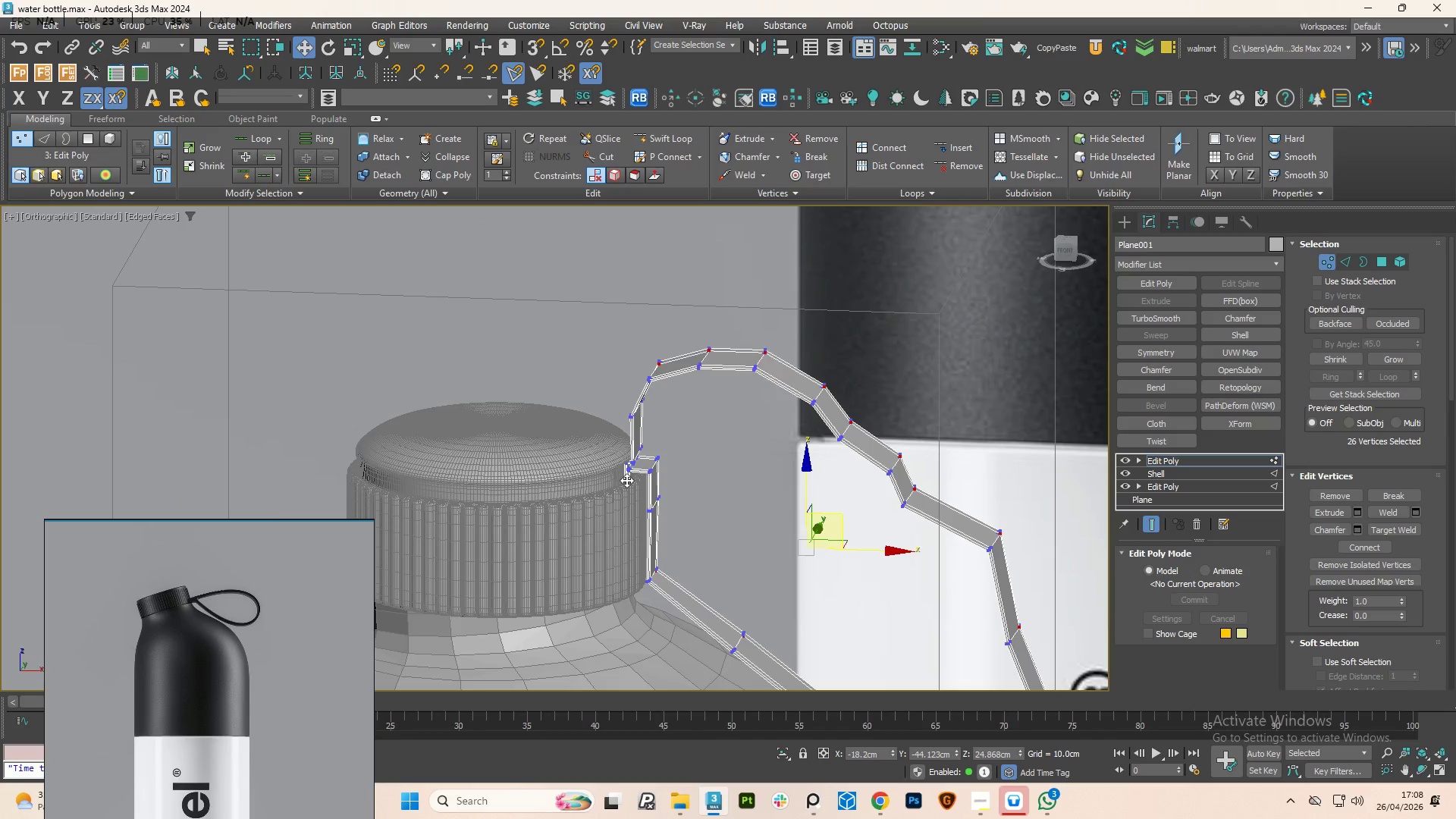 
scroll: coordinate [651, 578], scroll_direction: none, amount: 0.0
 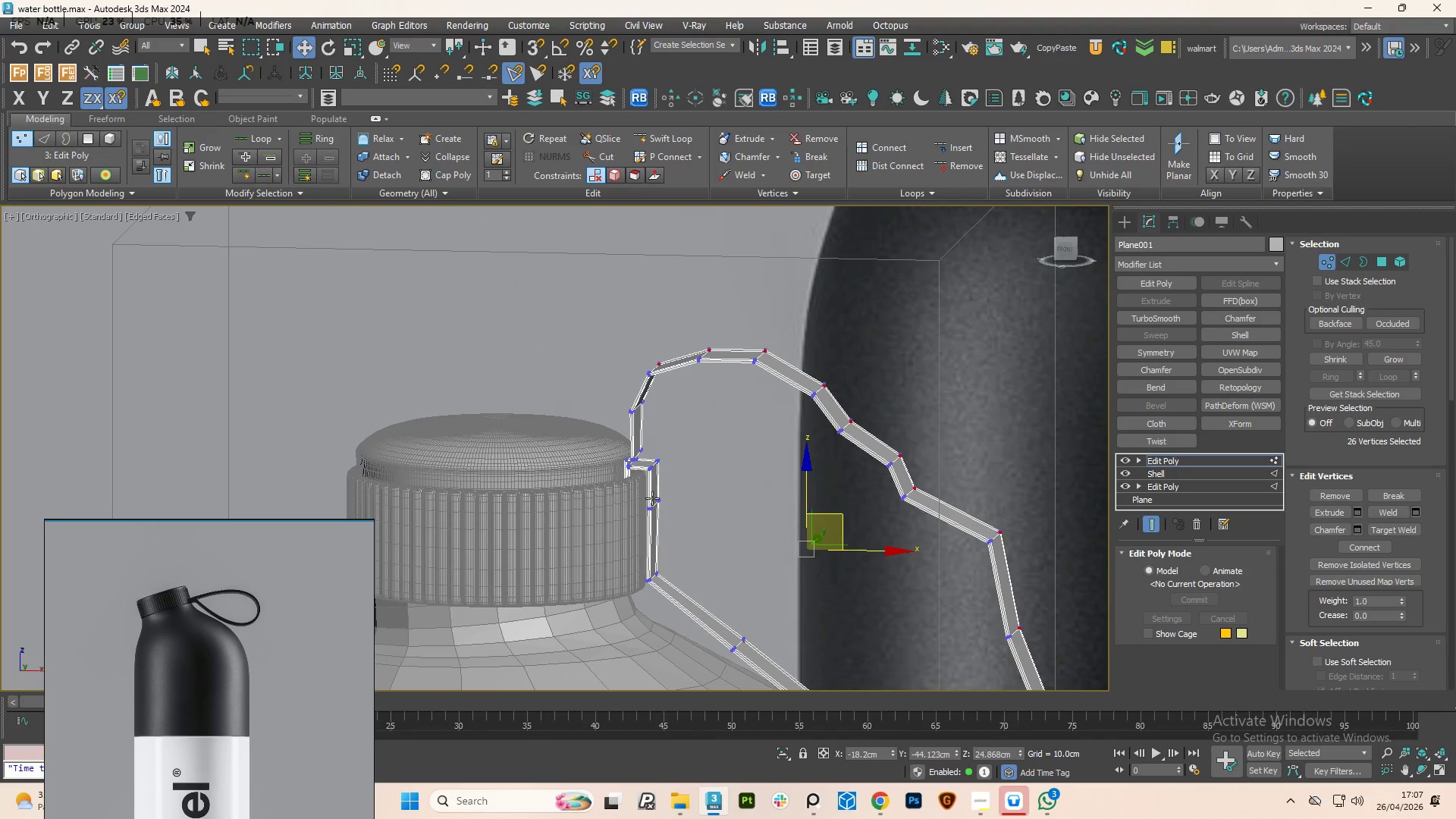 
scroll: coordinate [642, 443], scroll_direction: up, amount: 8.0